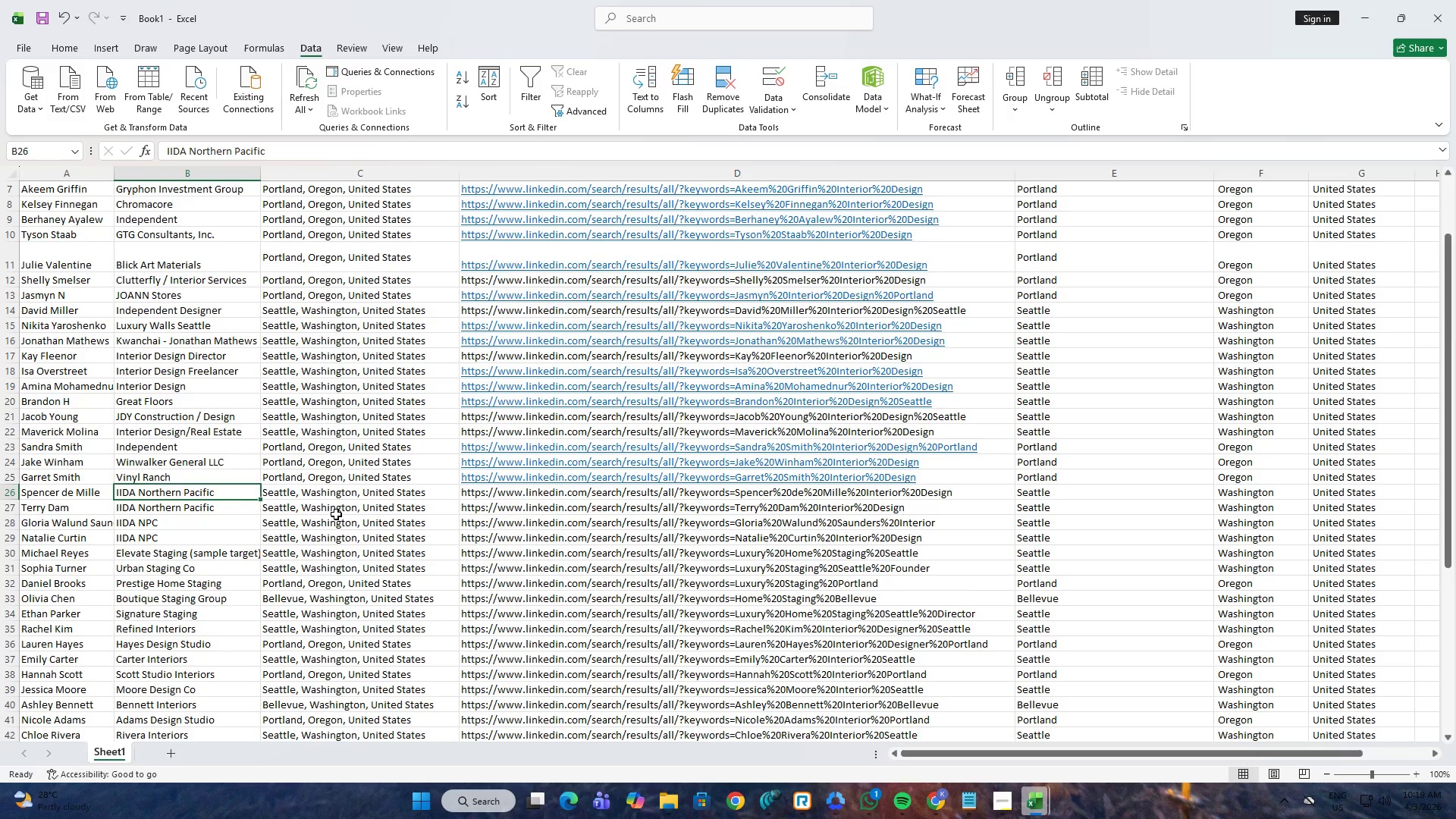 
left_click([320, 406])
 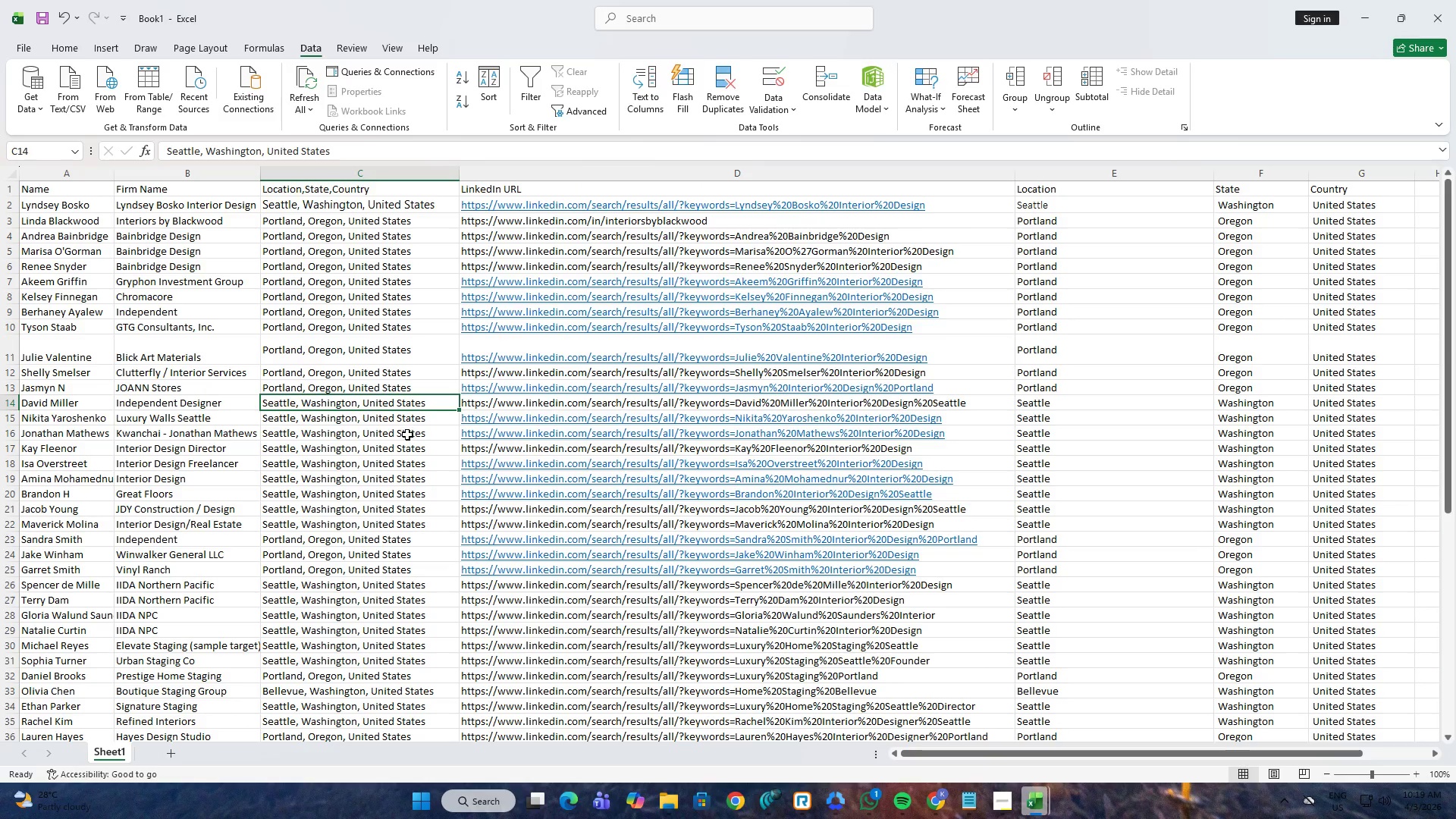 
scroll: coordinate [340, 519], scroll_direction: up, amount: 9.0
 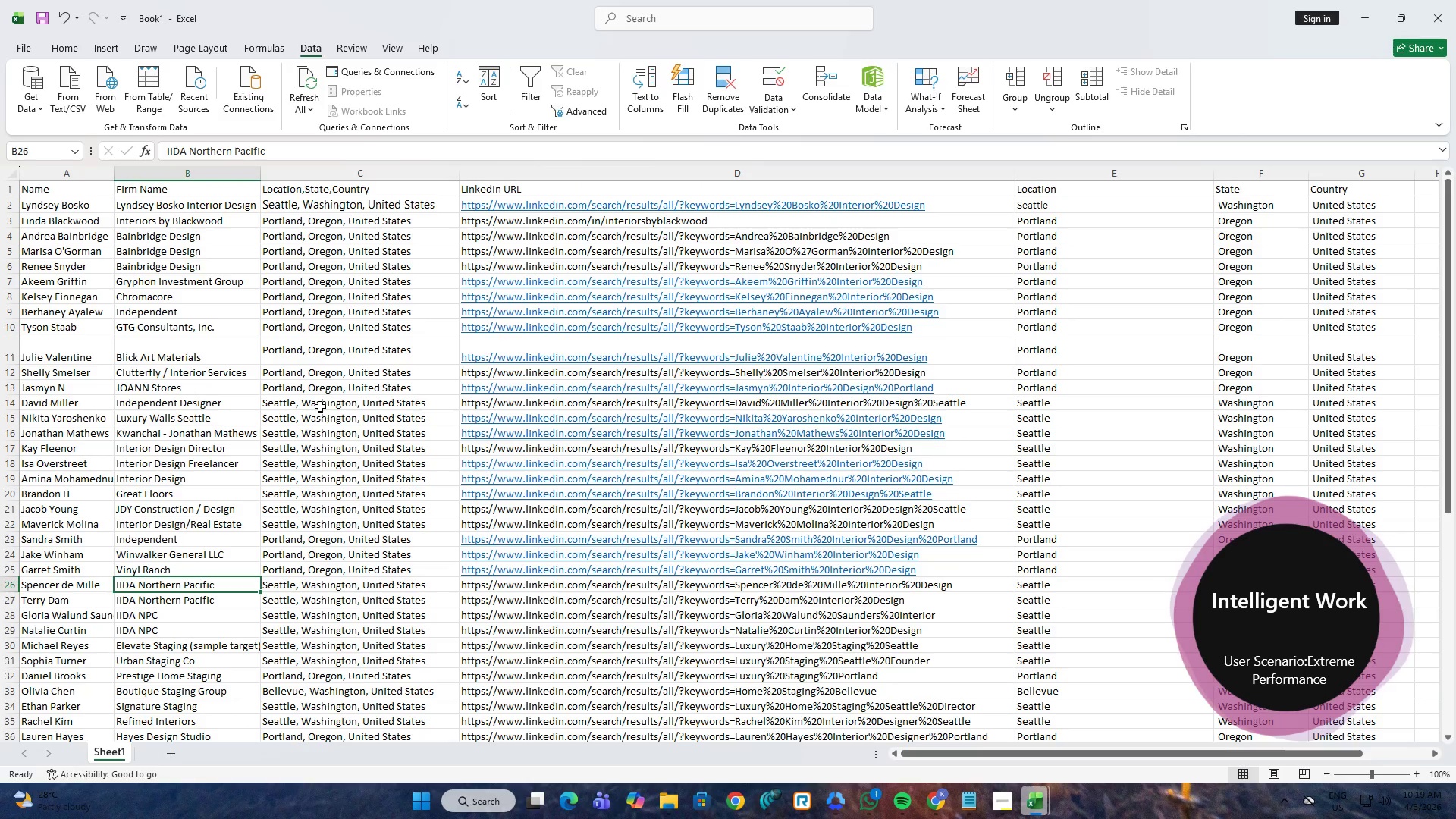 
scroll: coordinate [568, 484], scroll_direction: down, amount: 11.0
 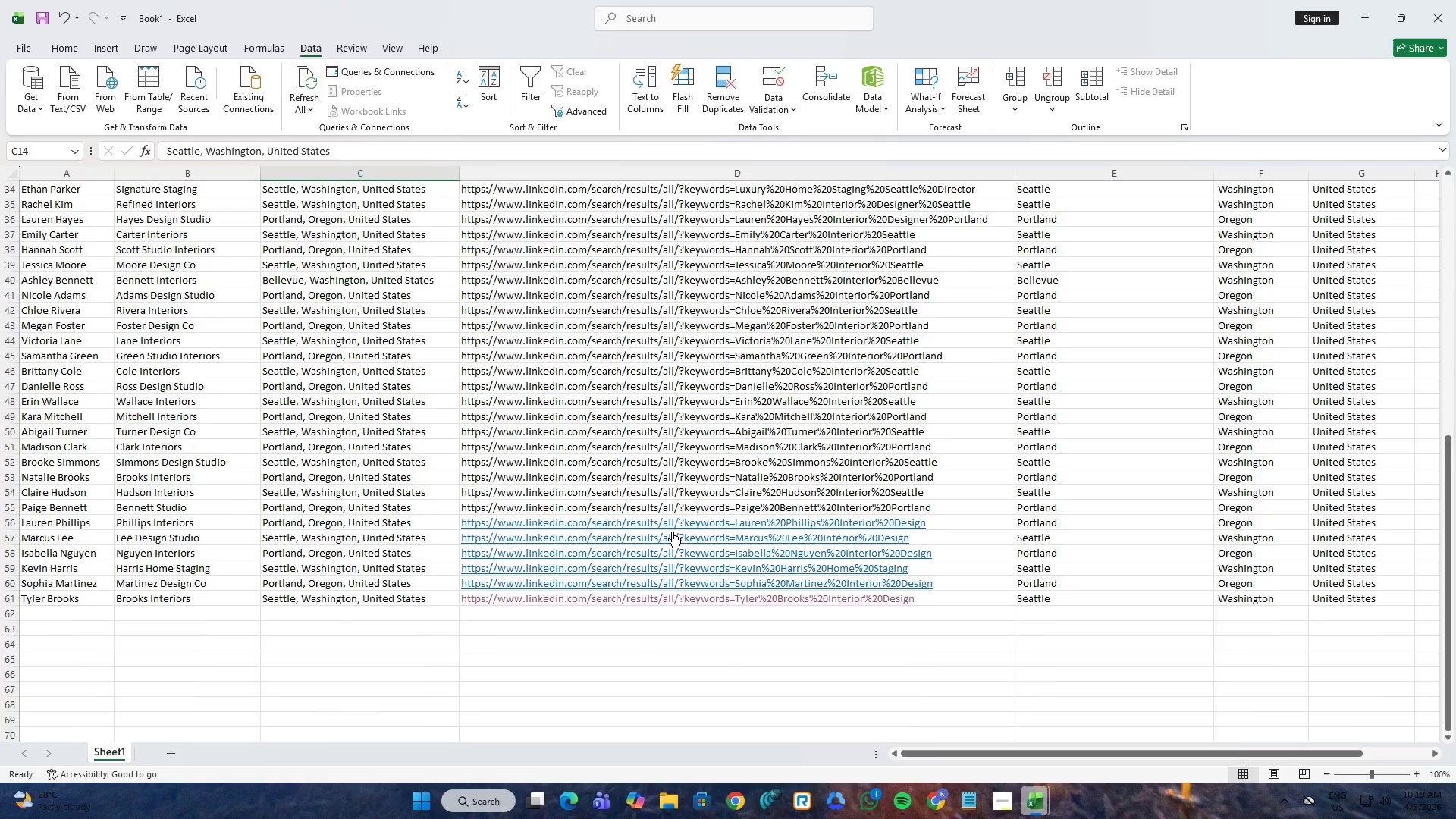 
scroll: coordinate [661, 519], scroll_direction: up, amount: 12.0
 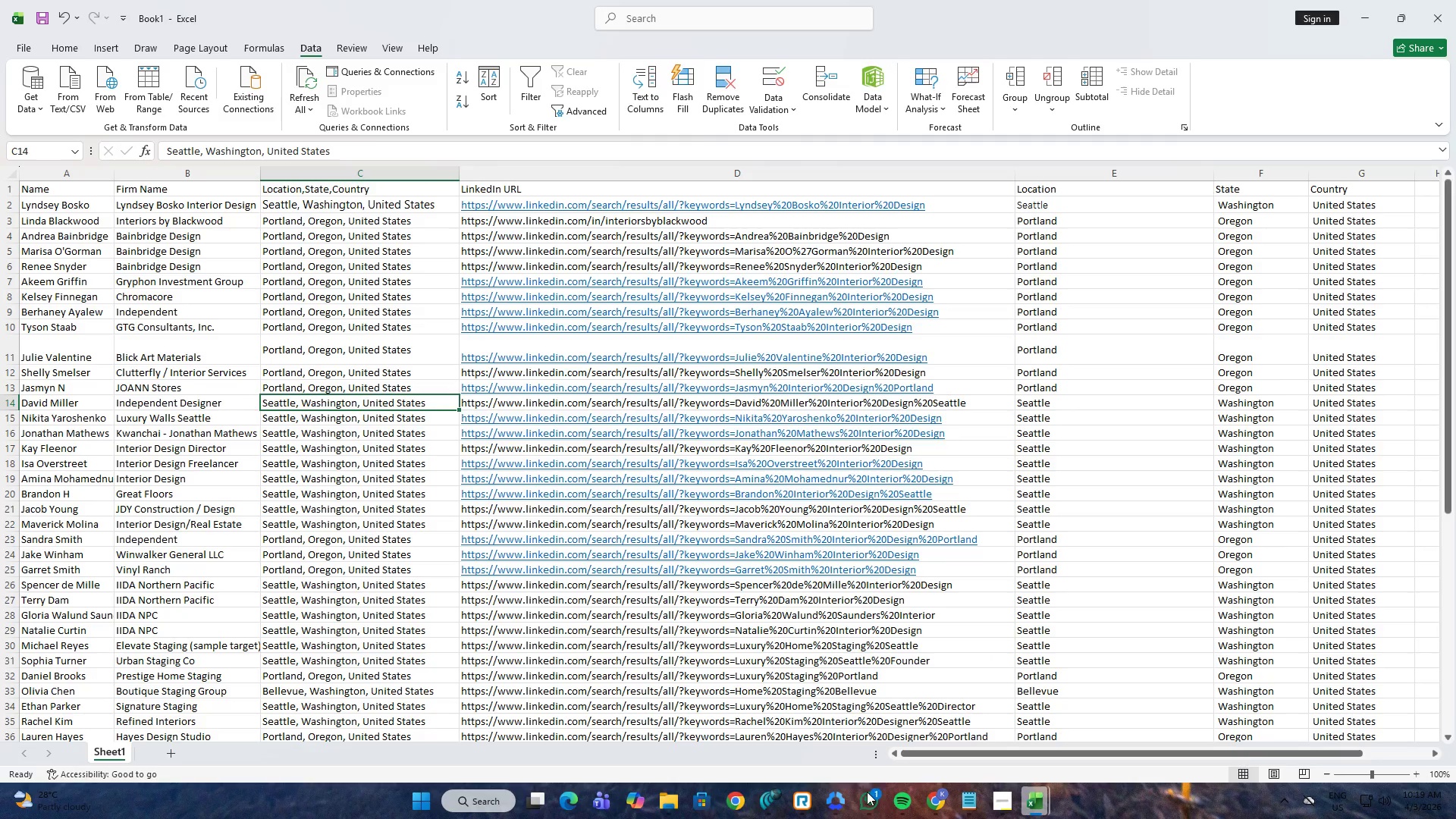 
mouse_move([883, 796])
 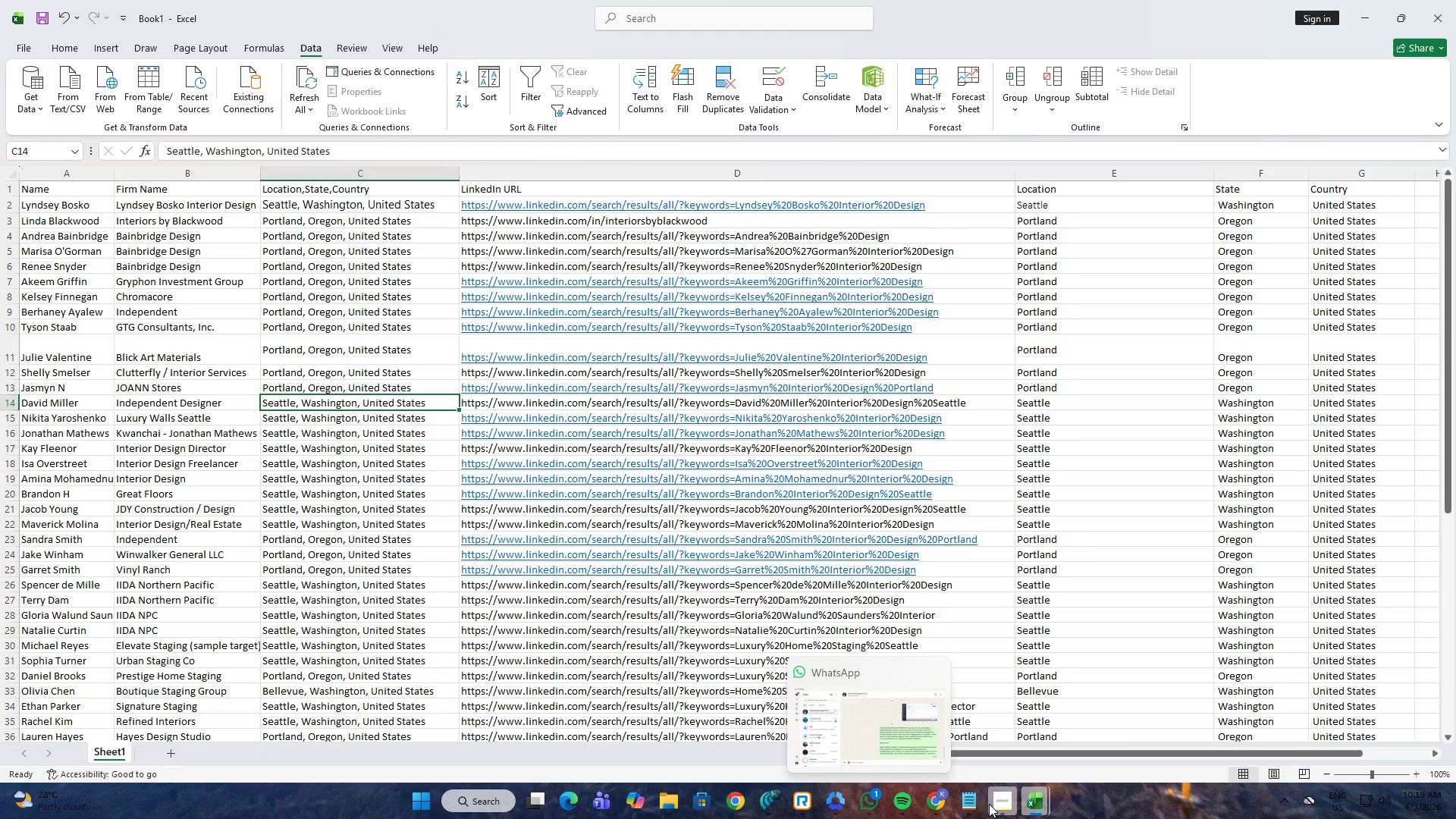 
left_click([989, 804])